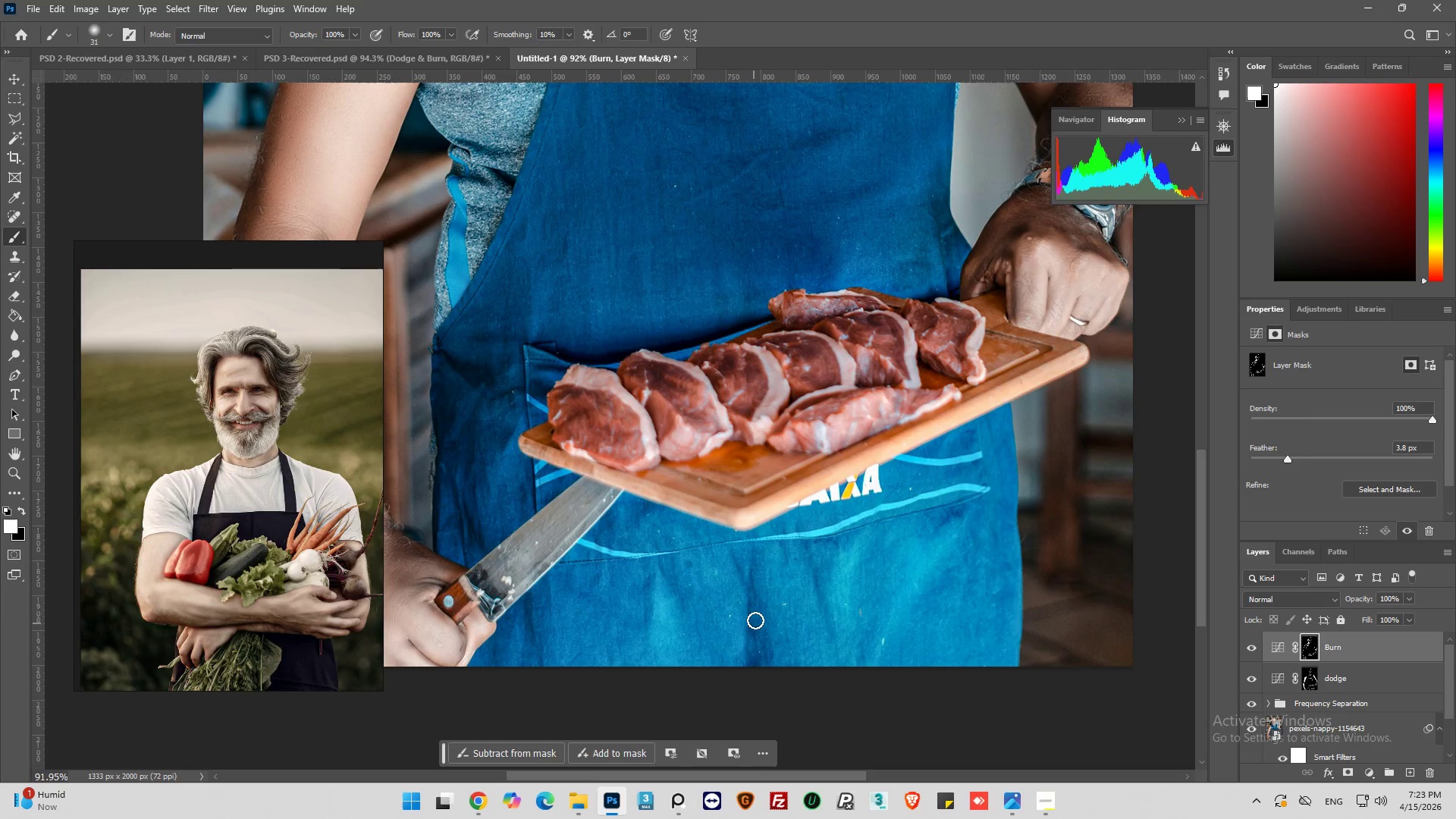 
left_click_drag(start_coordinate=[755, 620], to_coordinate=[755, 650])
 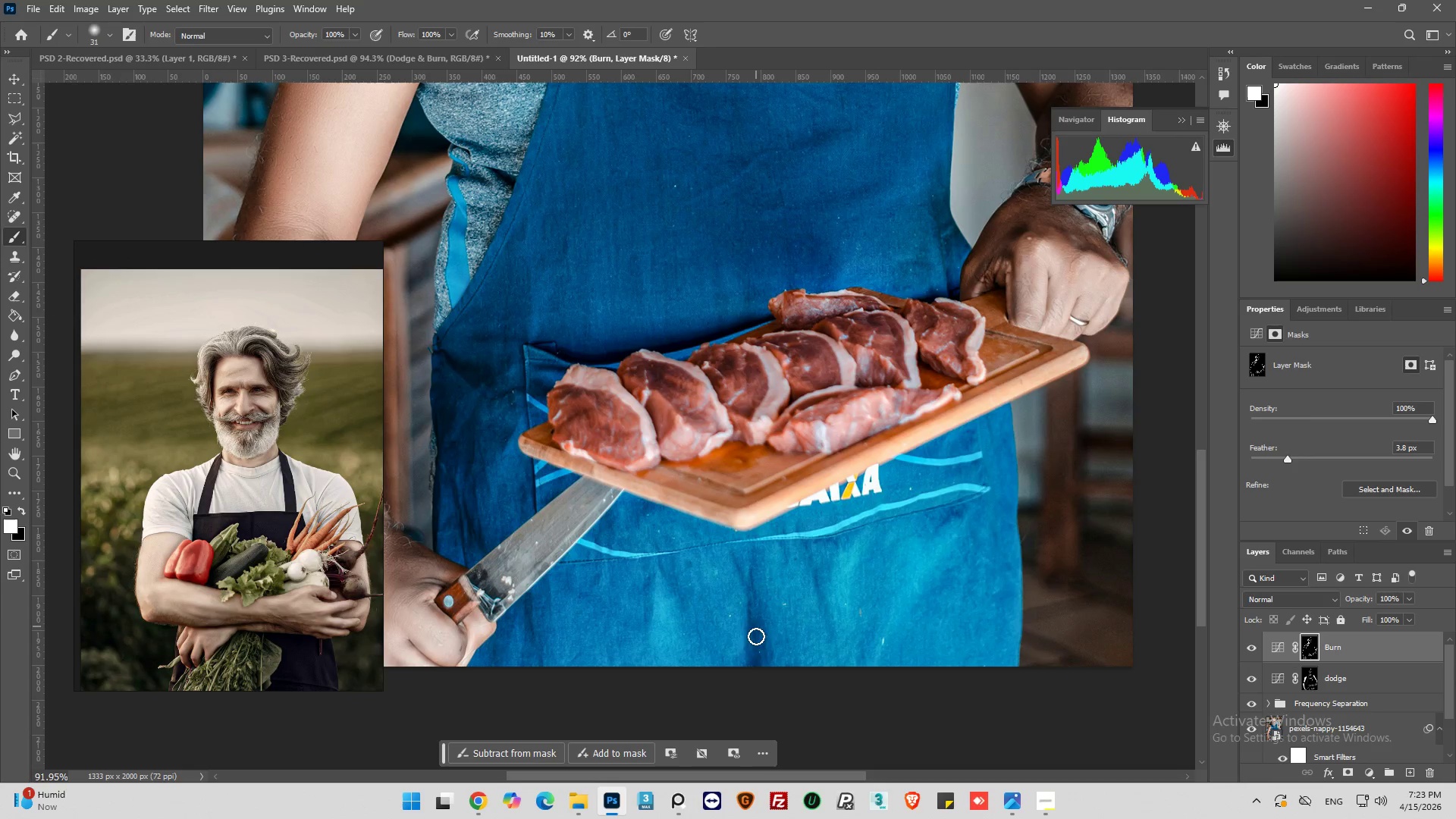 
scroll: coordinate [1027, 657], scroll_direction: none, amount: 0.0
 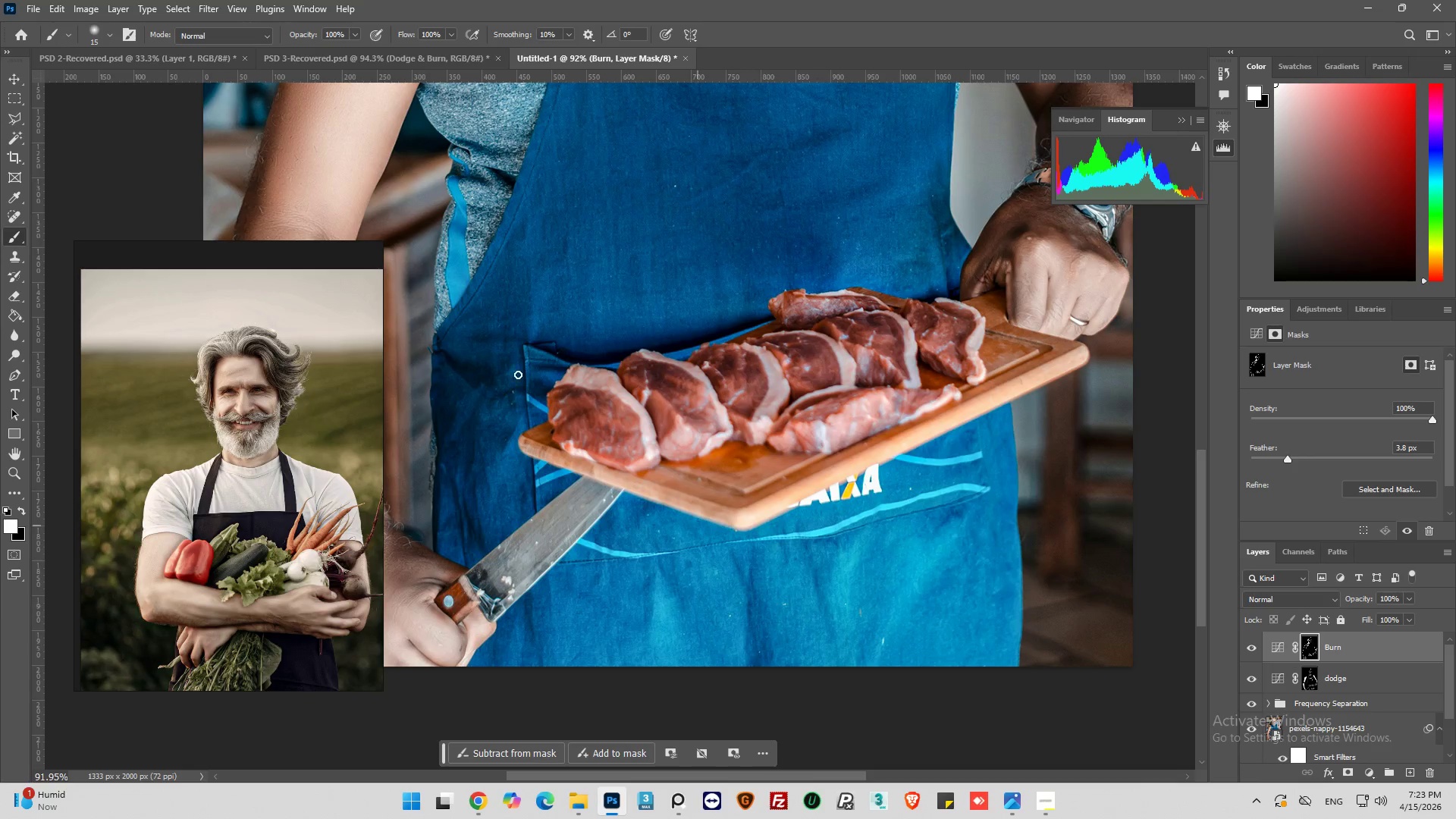 
left_click_drag(start_coordinate=[756, 648], to_coordinate=[698, 713])
 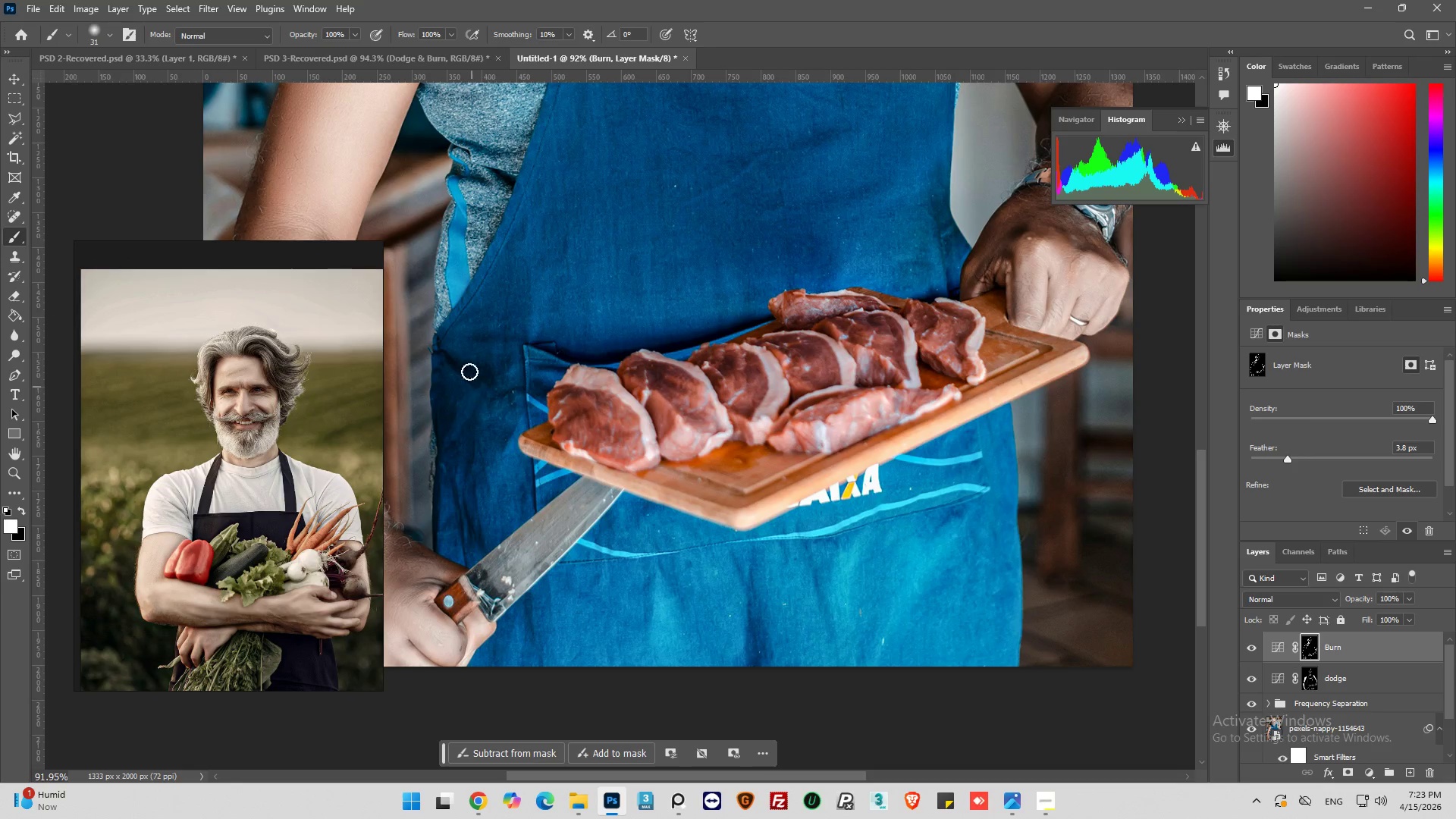 
left_click_drag(start_coordinate=[450, 331], to_coordinate=[506, 391])
 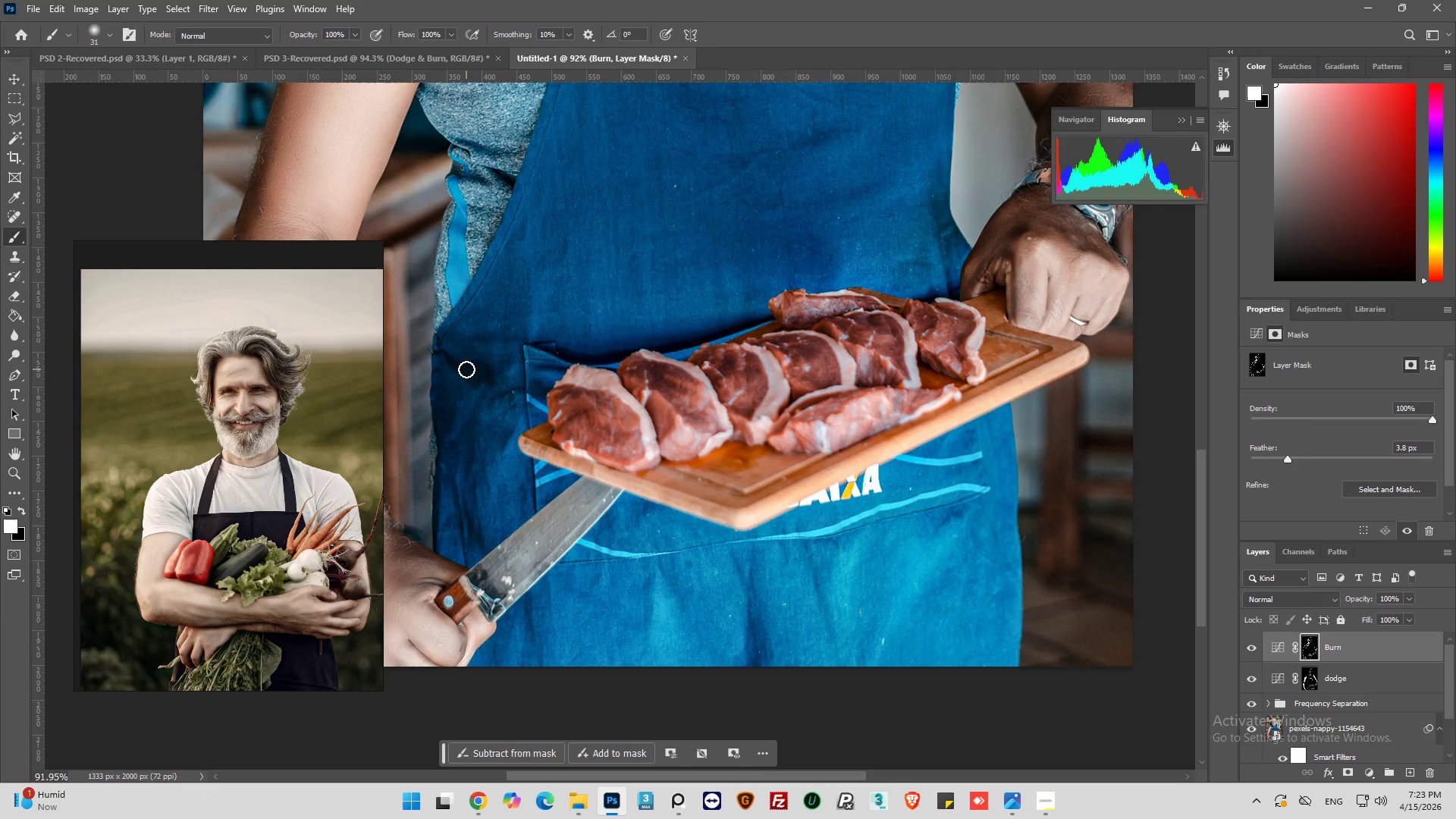 
left_click_drag(start_coordinate=[466, 369], to_coordinate=[482, 370])
 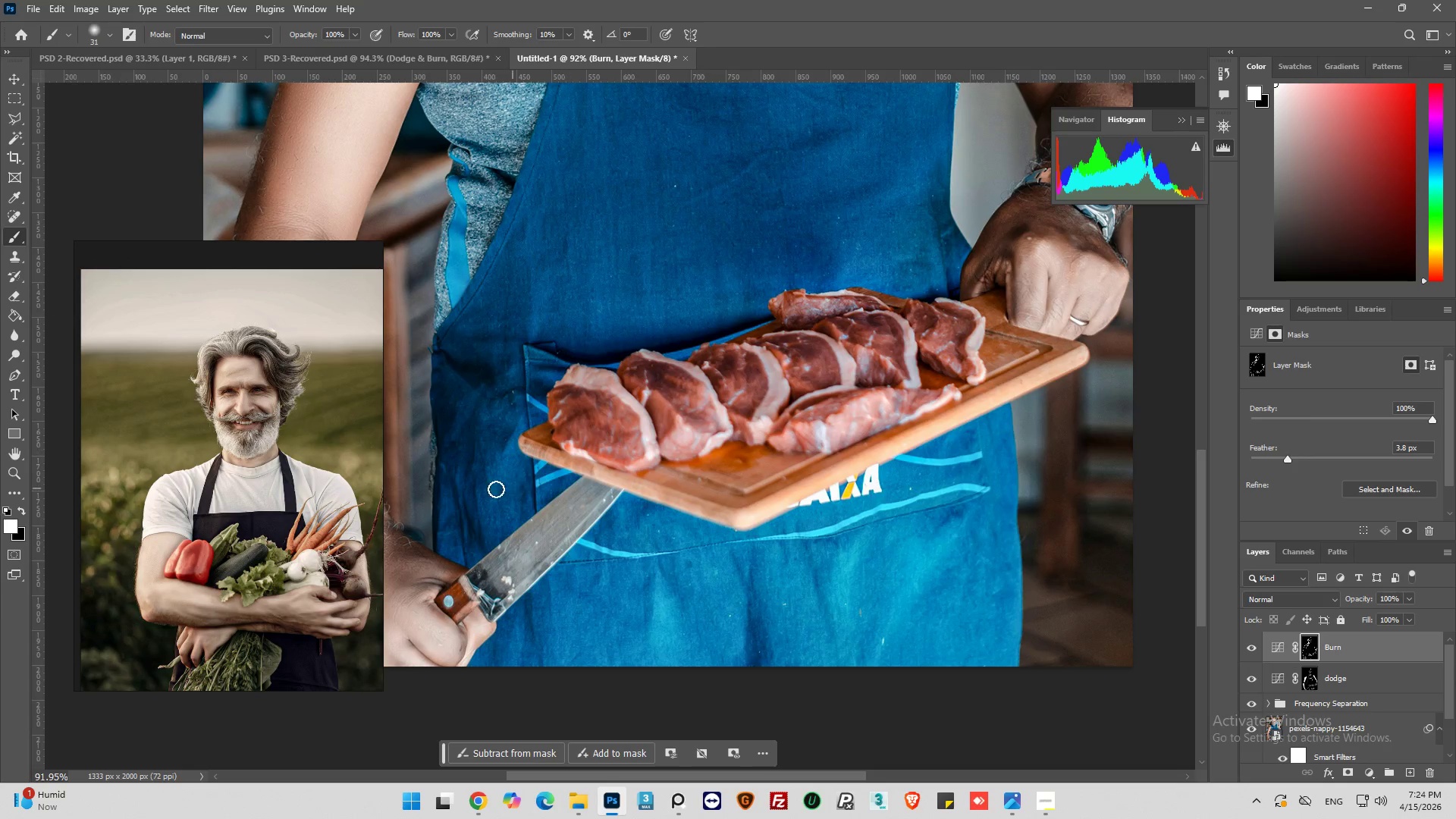 
left_click_drag(start_coordinate=[434, 401], to_coordinate=[460, 482])
 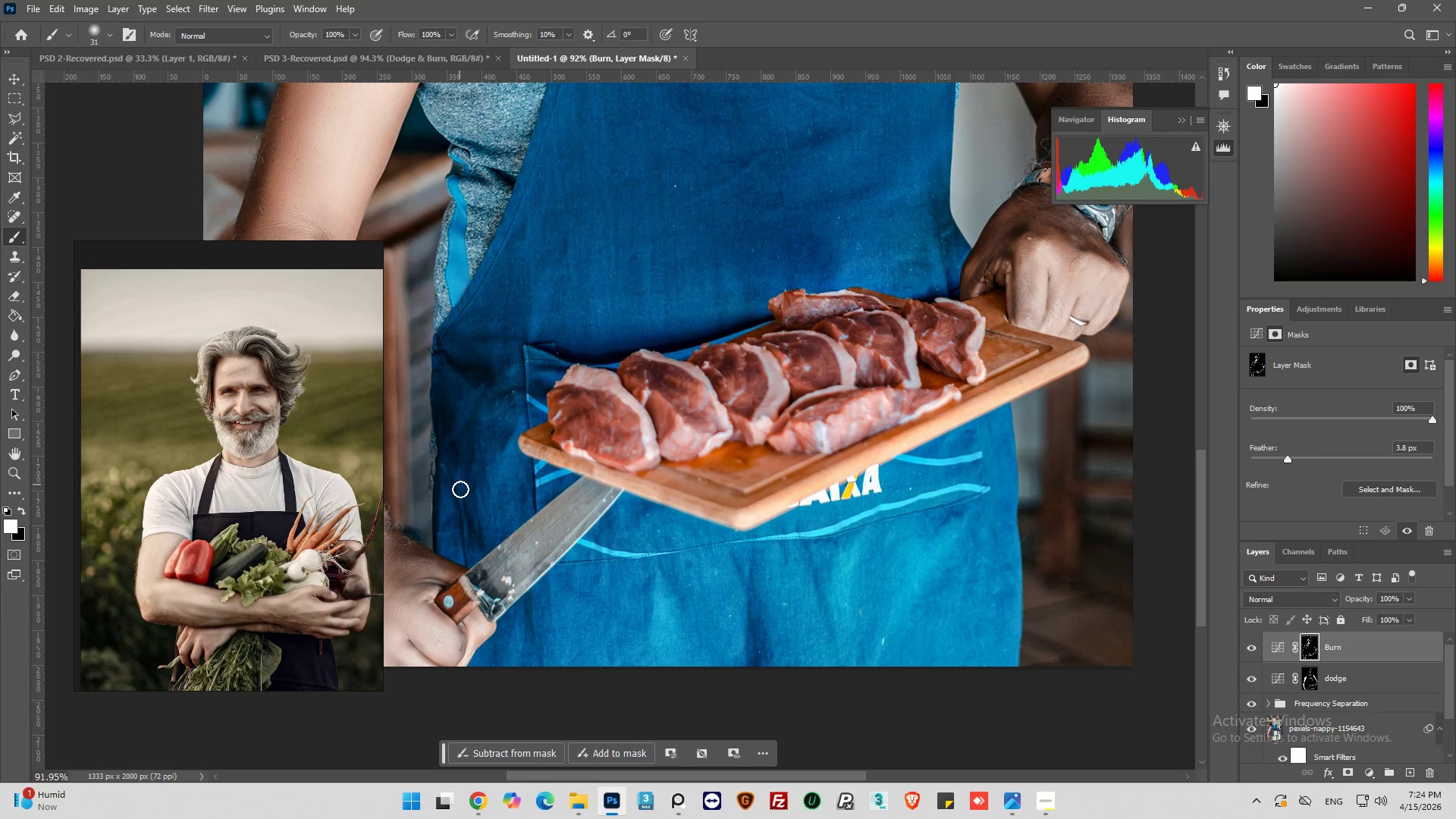 
left_click_drag(start_coordinate=[460, 489], to_coordinate=[470, 510])
 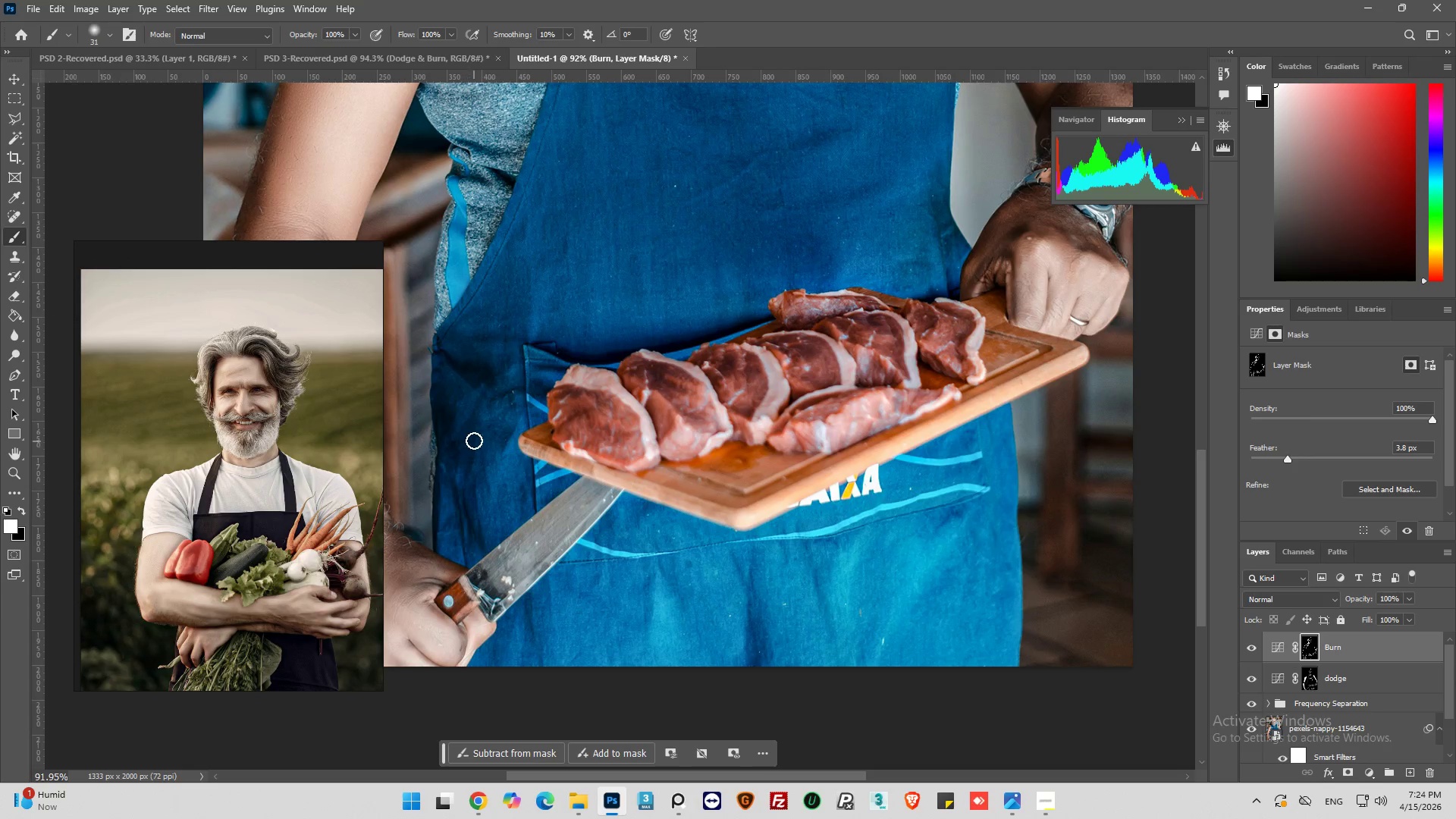 
left_click_drag(start_coordinate=[474, 448], to_coordinate=[472, 554])
 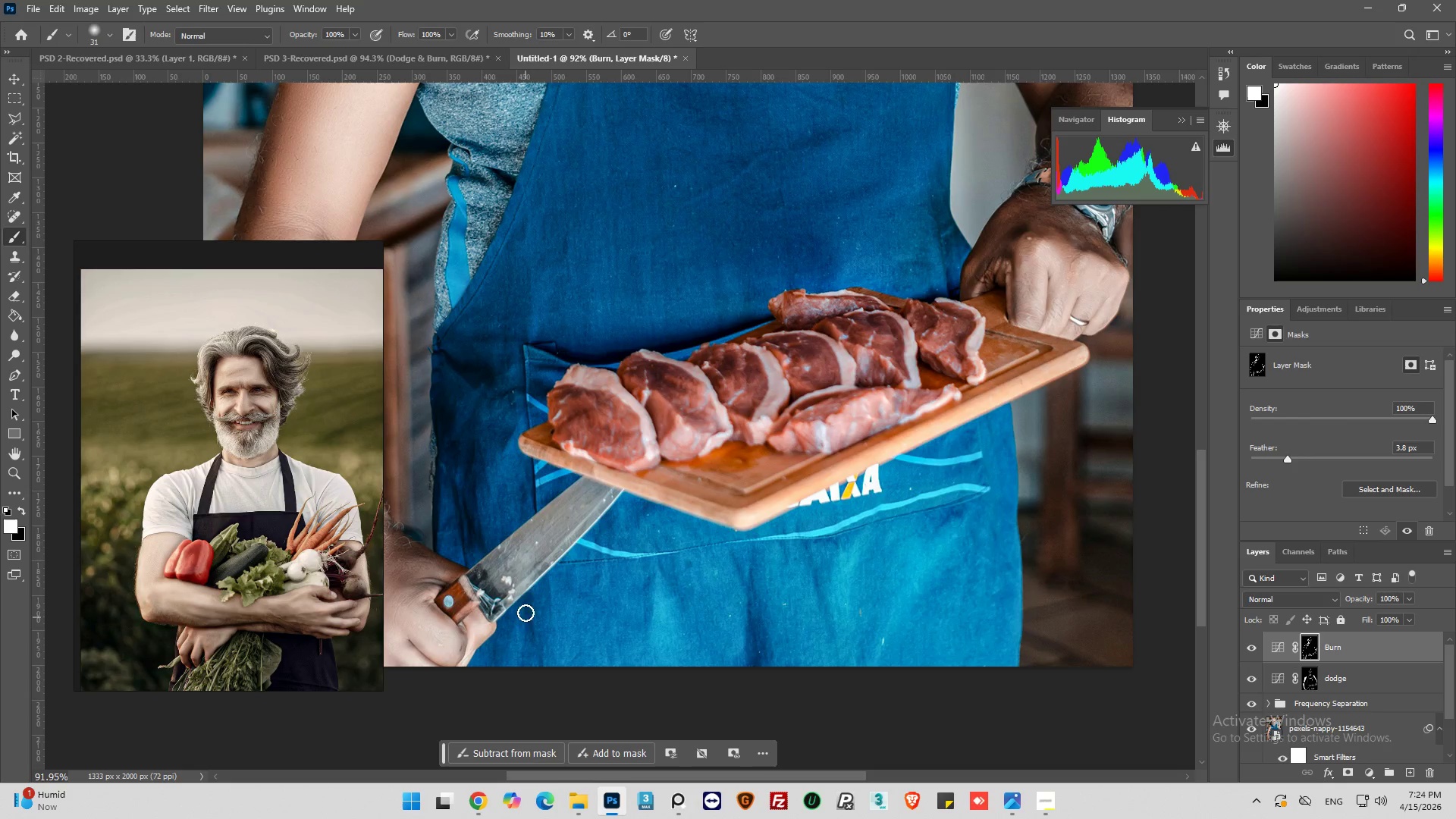 
left_click_drag(start_coordinate=[520, 604], to_coordinate=[526, 618])
 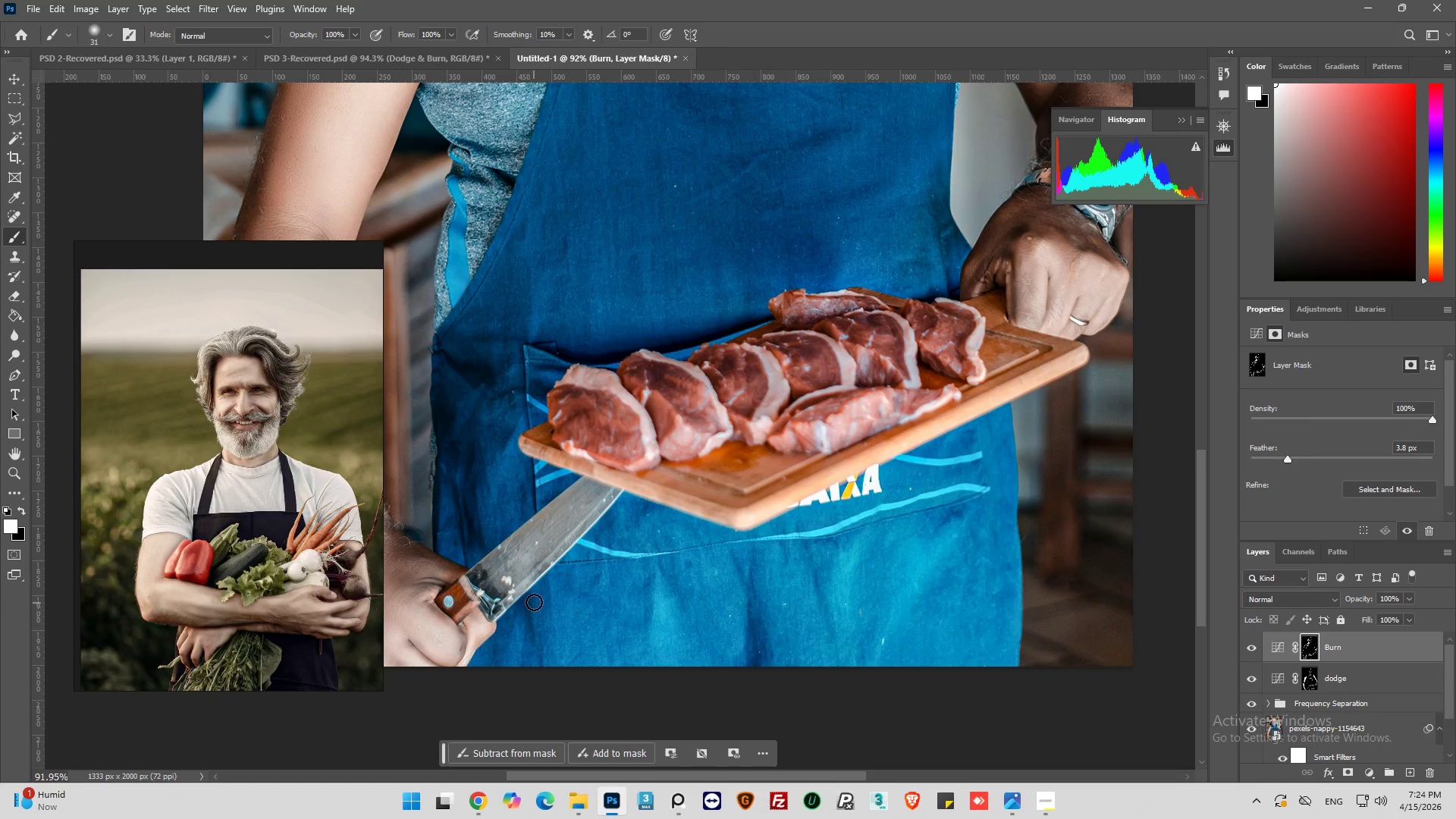 
left_click_drag(start_coordinate=[534, 597], to_coordinate=[535, 654])
 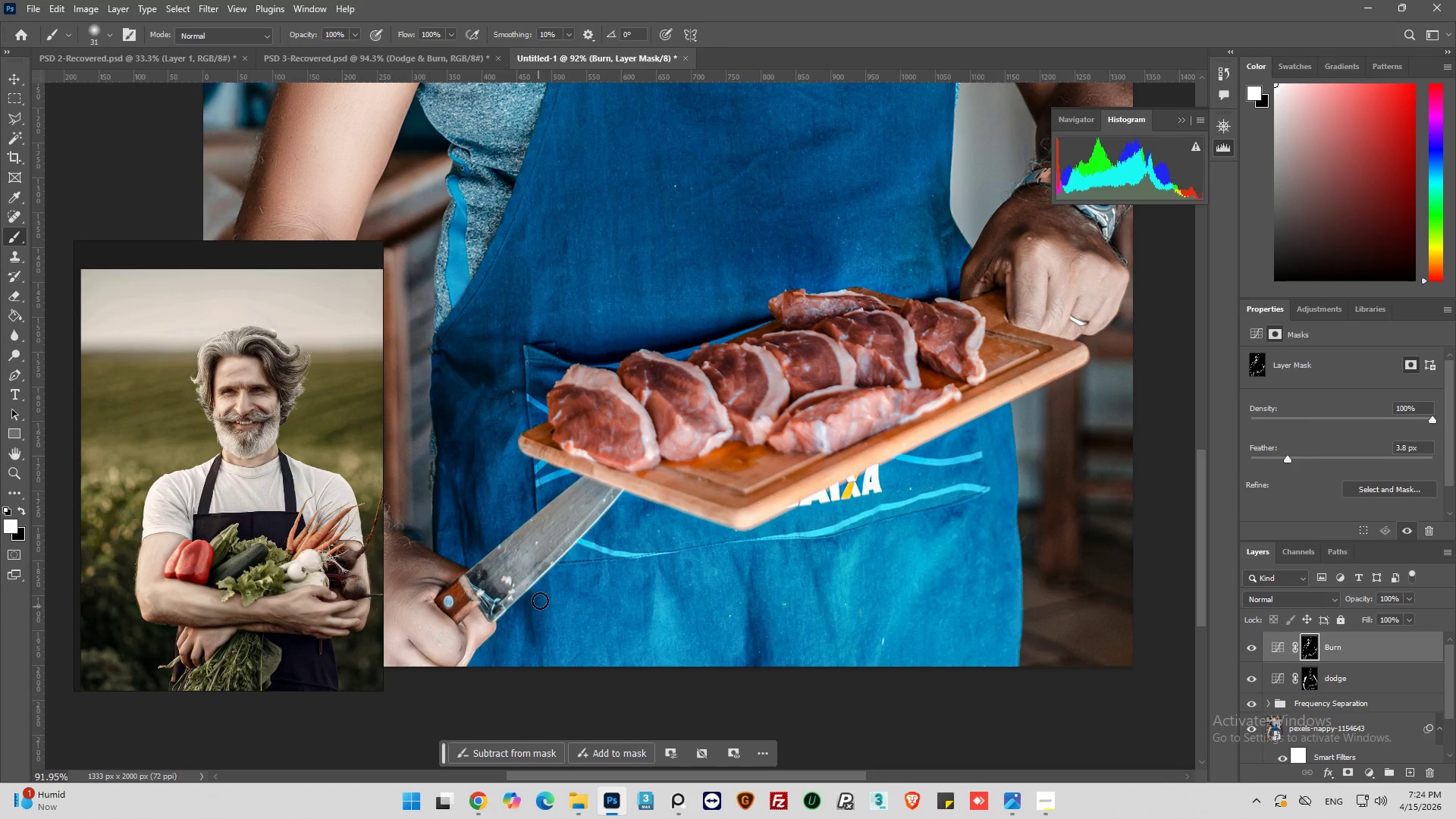 
left_click_drag(start_coordinate=[545, 590], to_coordinate=[526, 644])
 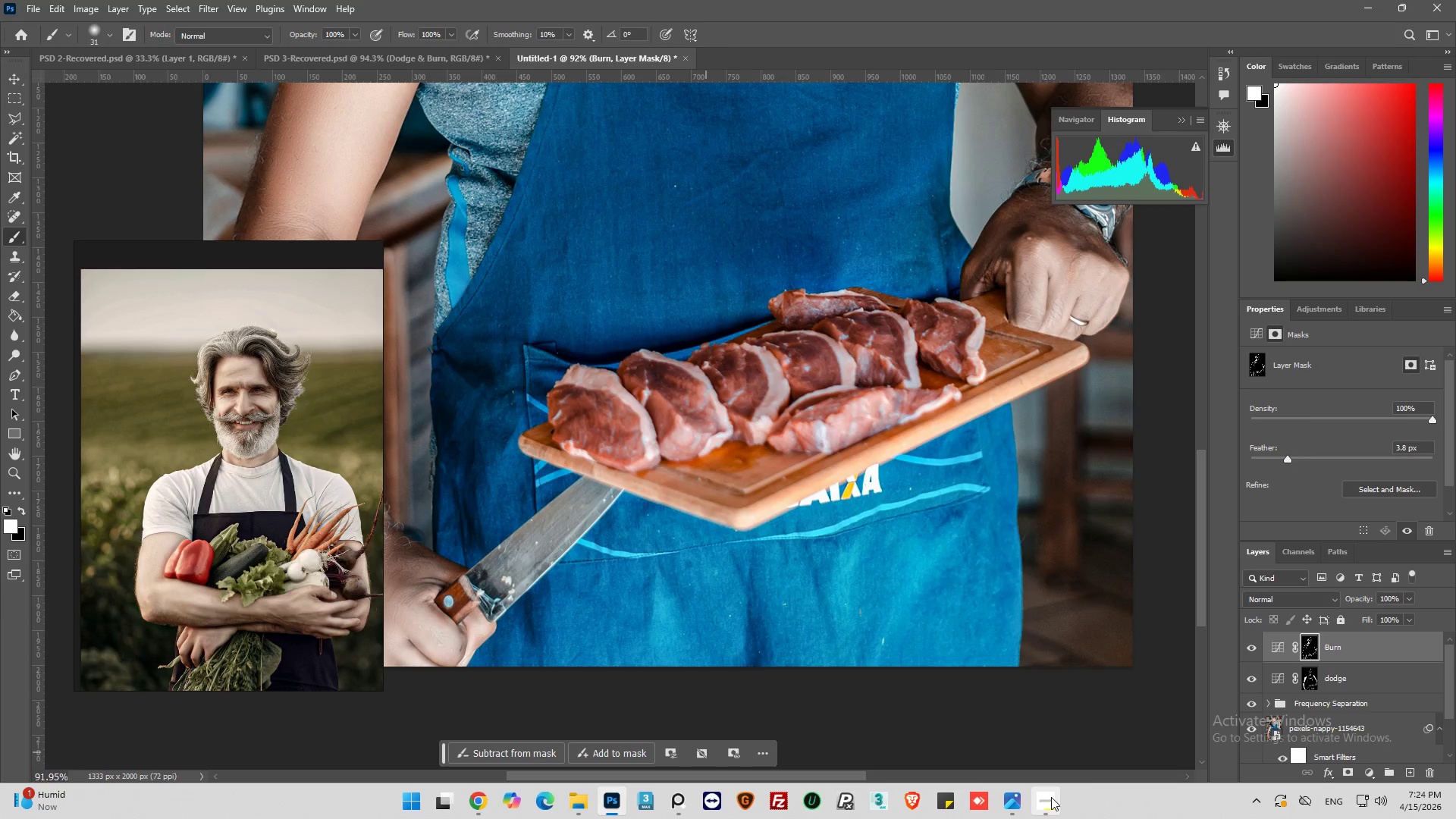 
left_click([1043, 800])
 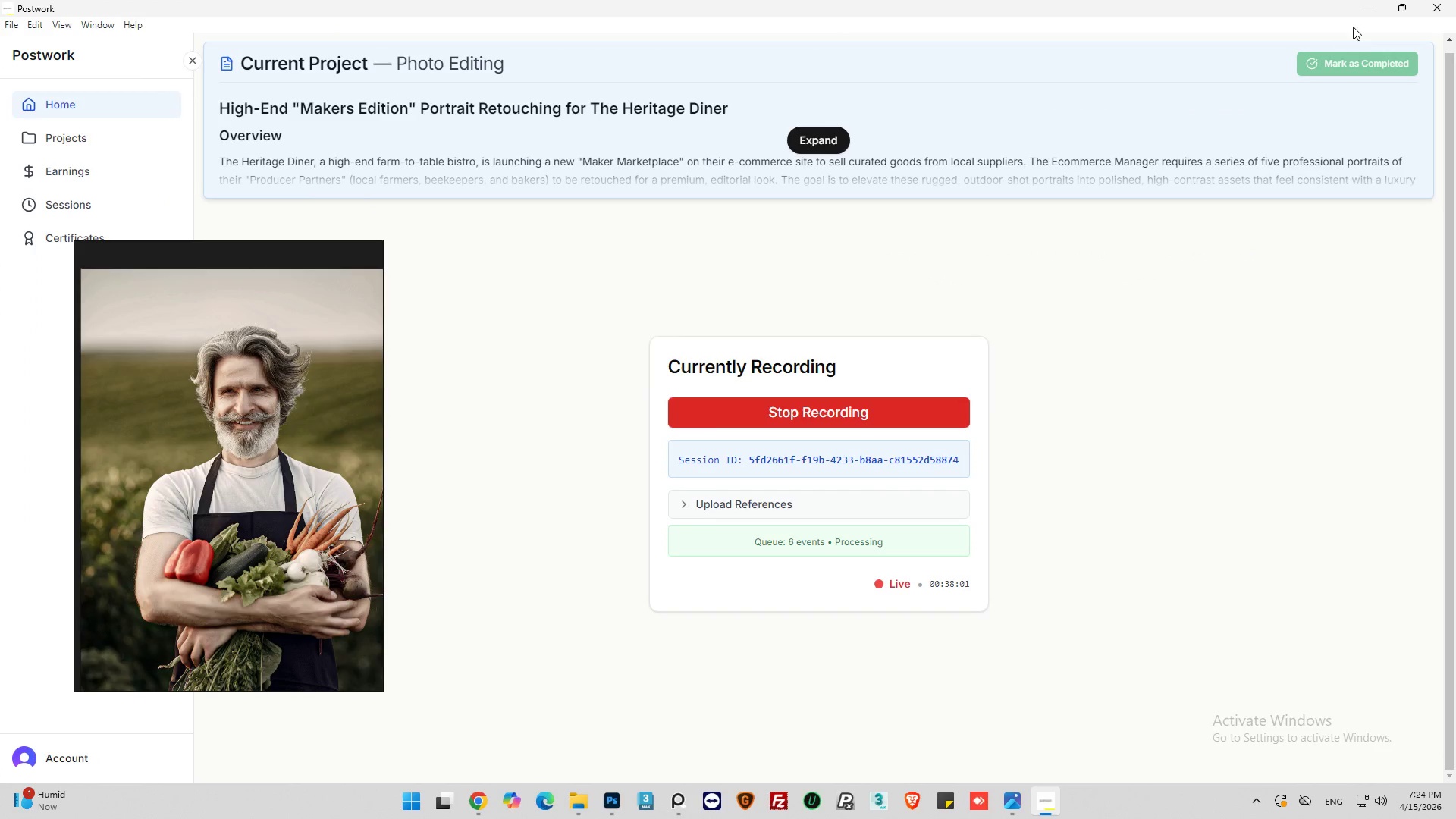 
left_click([1361, 14])
 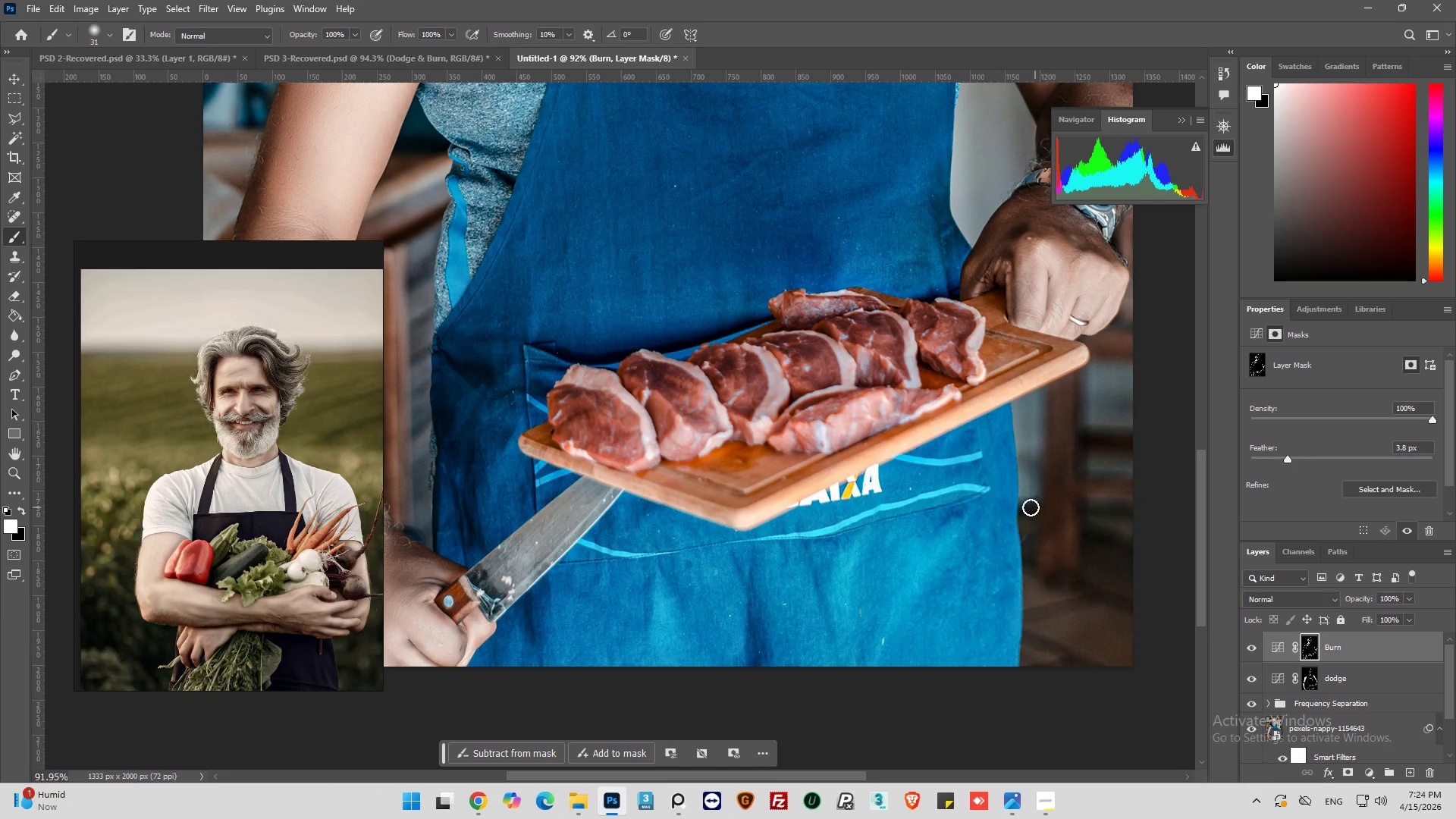 
key(Alt+AltLeft)
 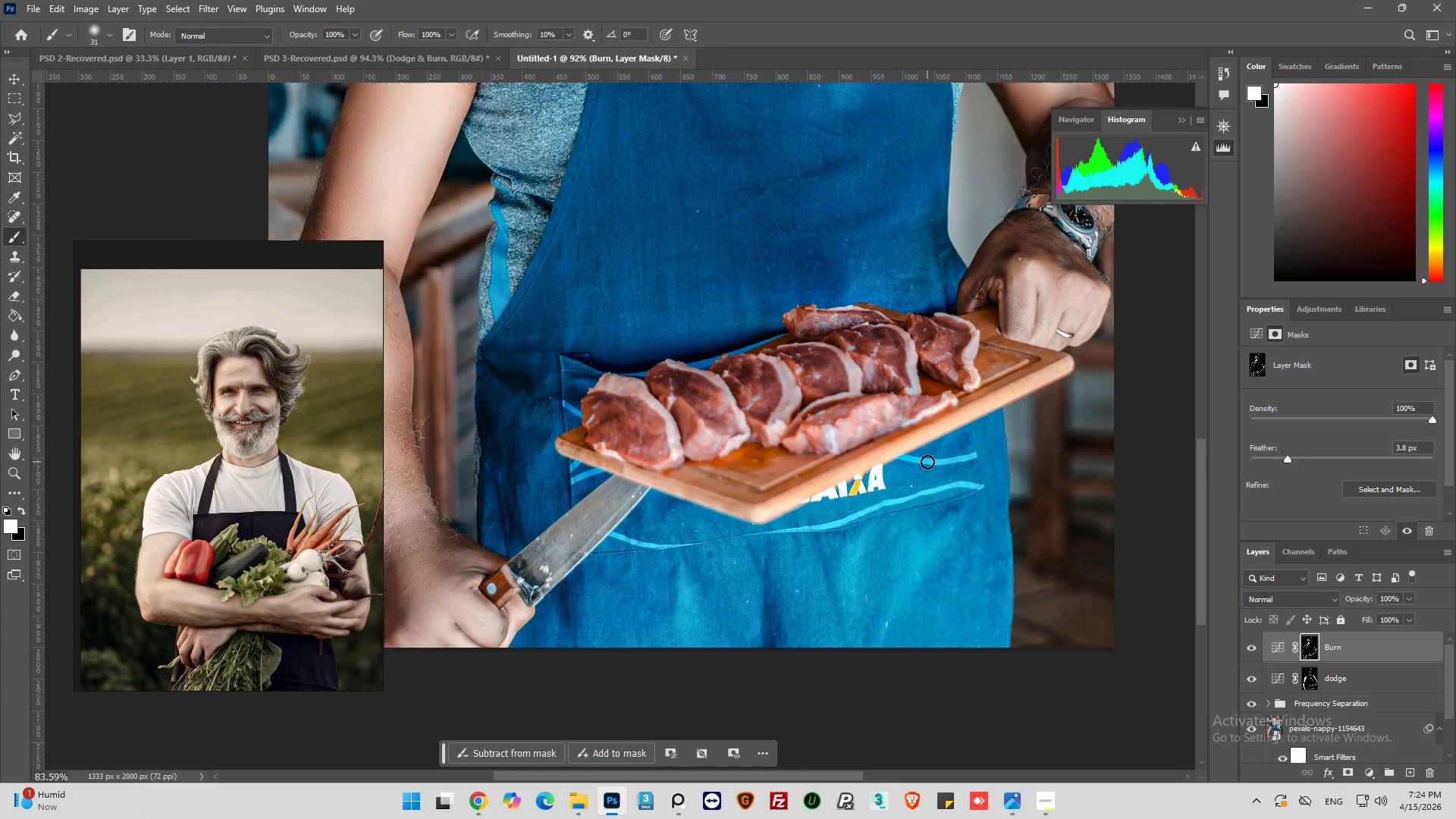 
hold_key(key=AltLeft, duration=0.38)
 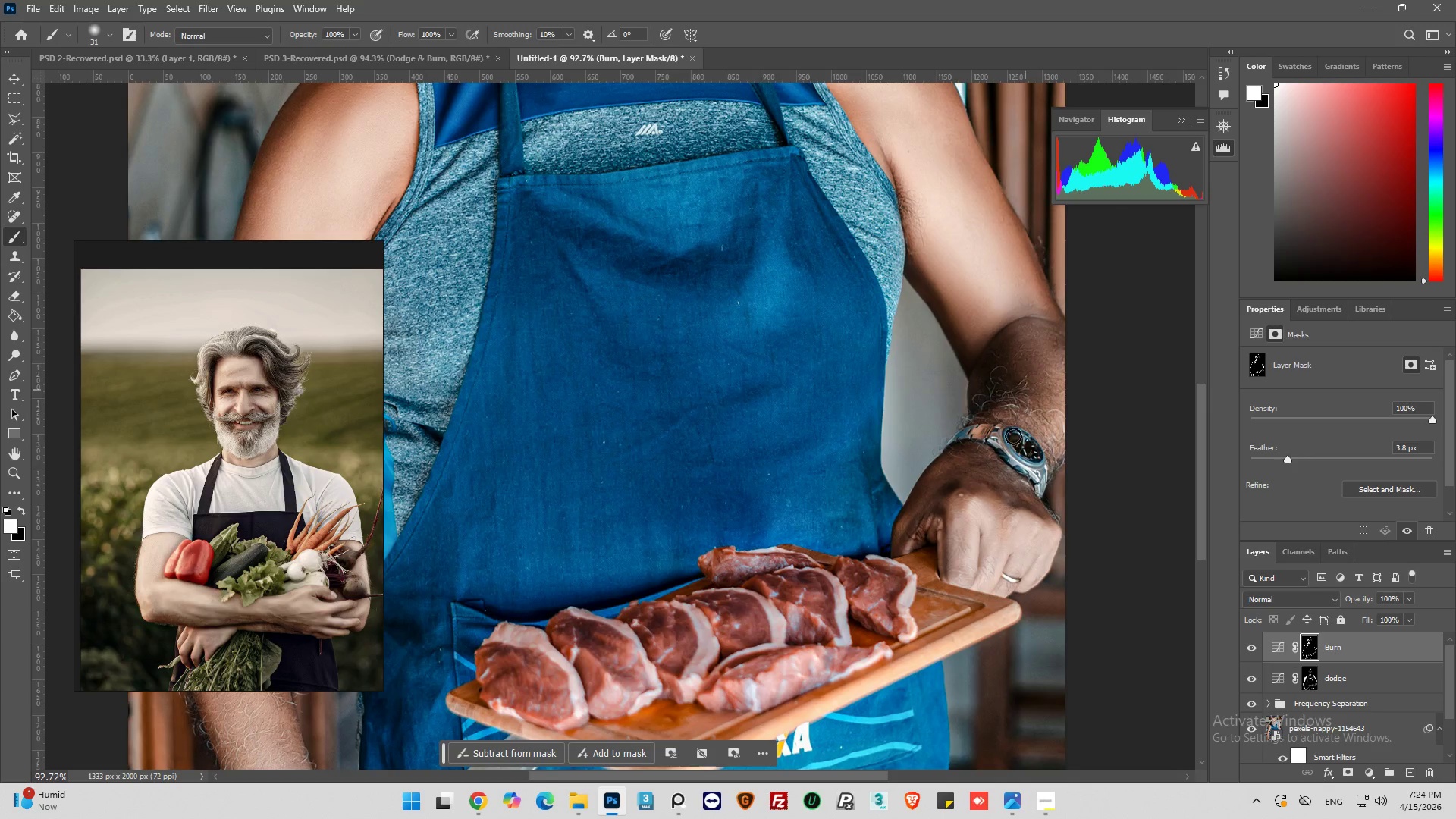 
key(Alt+AltLeft)